 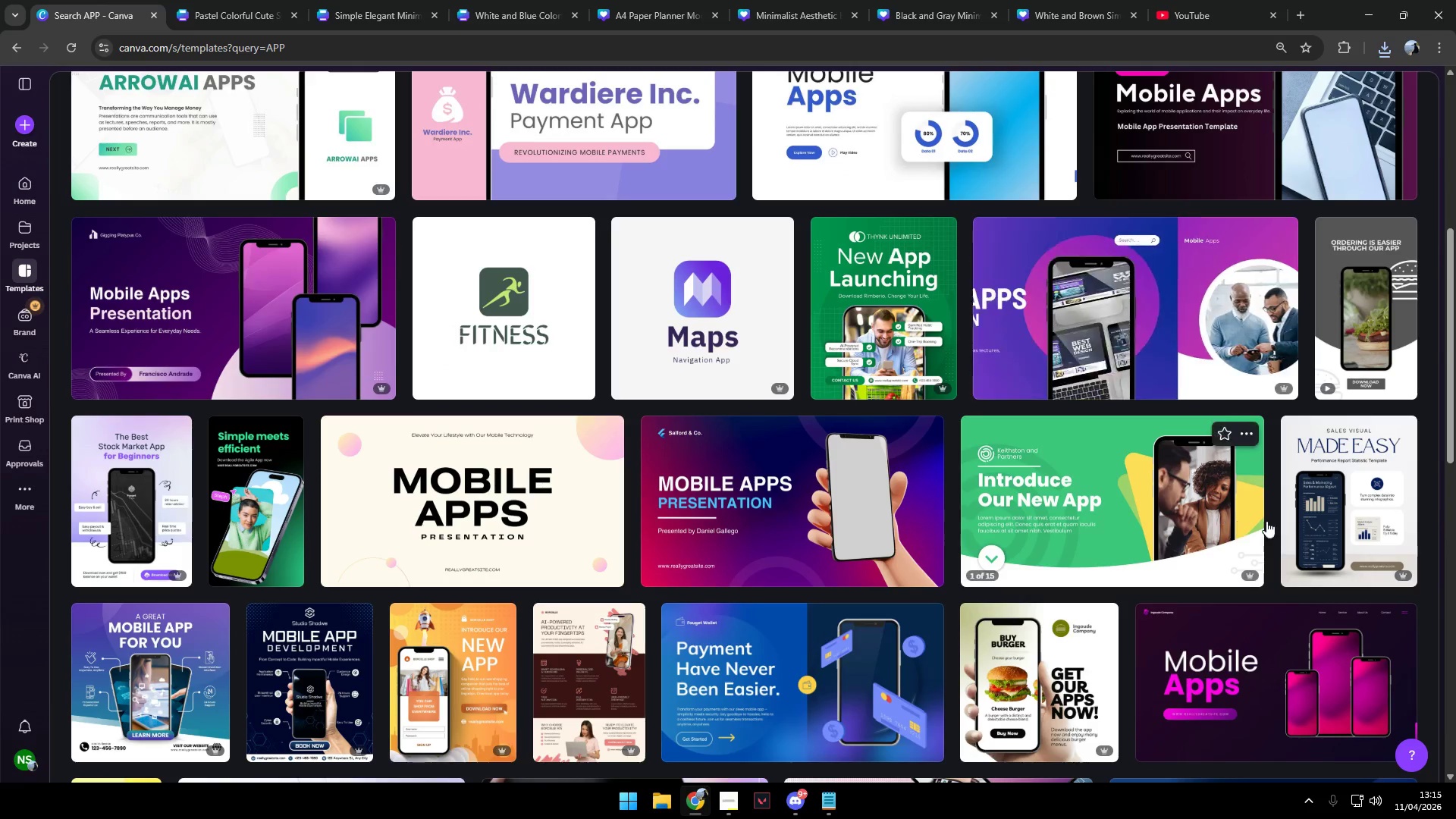 
scroll: coordinate [787, 412], scroll_direction: down, amount: 21.0
 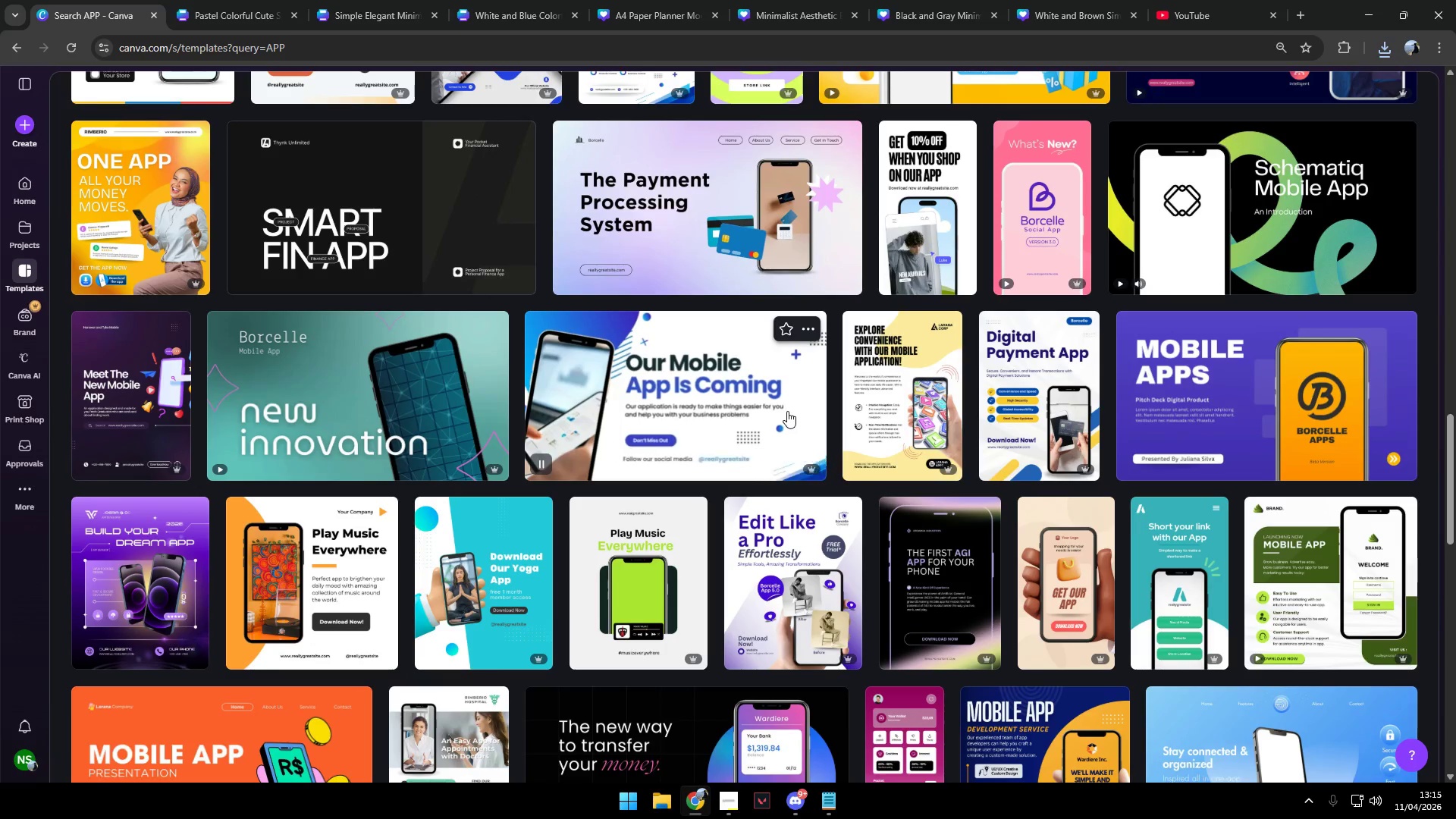 
scroll: coordinate [787, 411], scroll_direction: down, amount: 2.0
 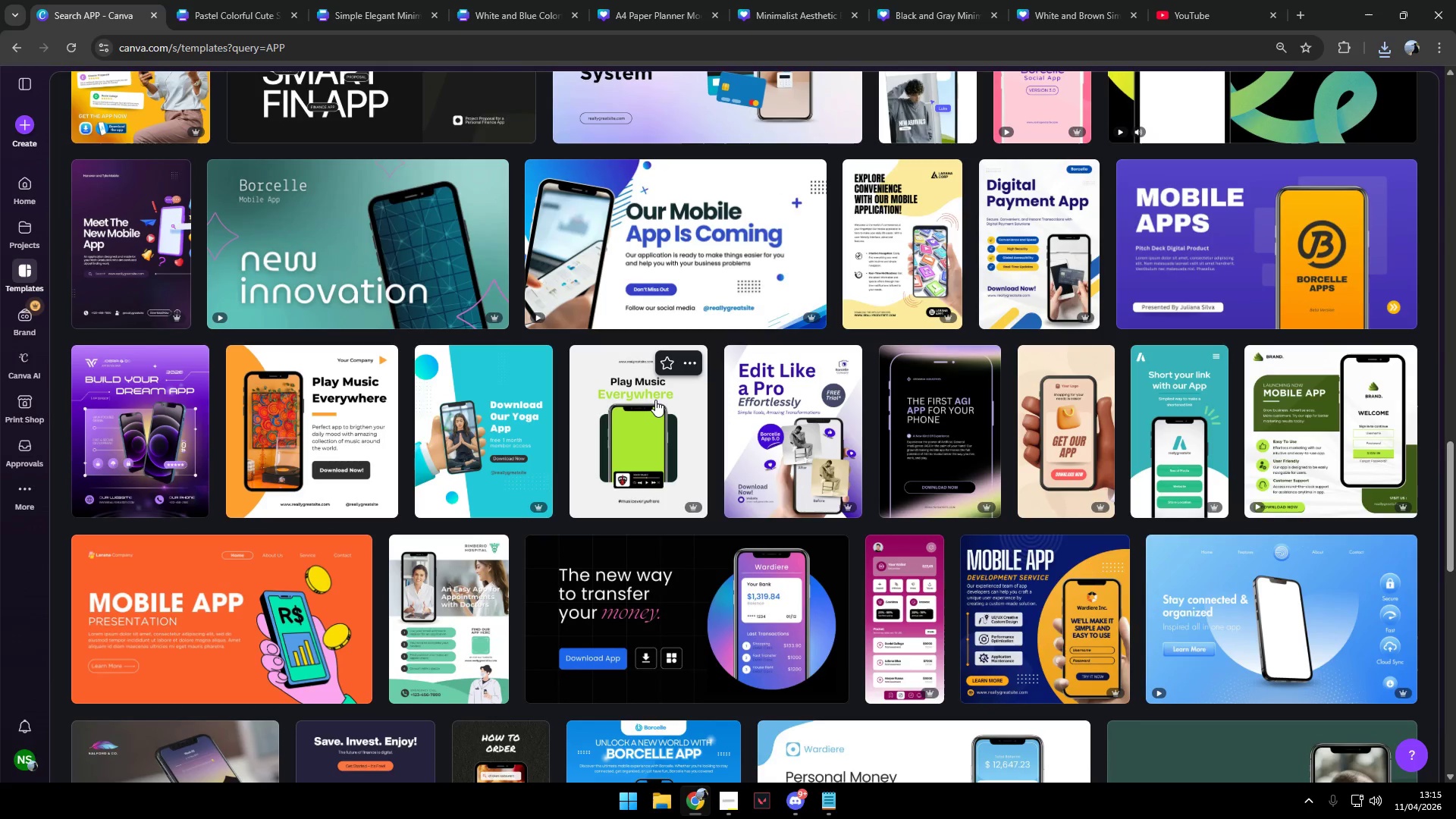 
scroll: coordinate [655, 400], scroll_direction: up, amount: 3.0
 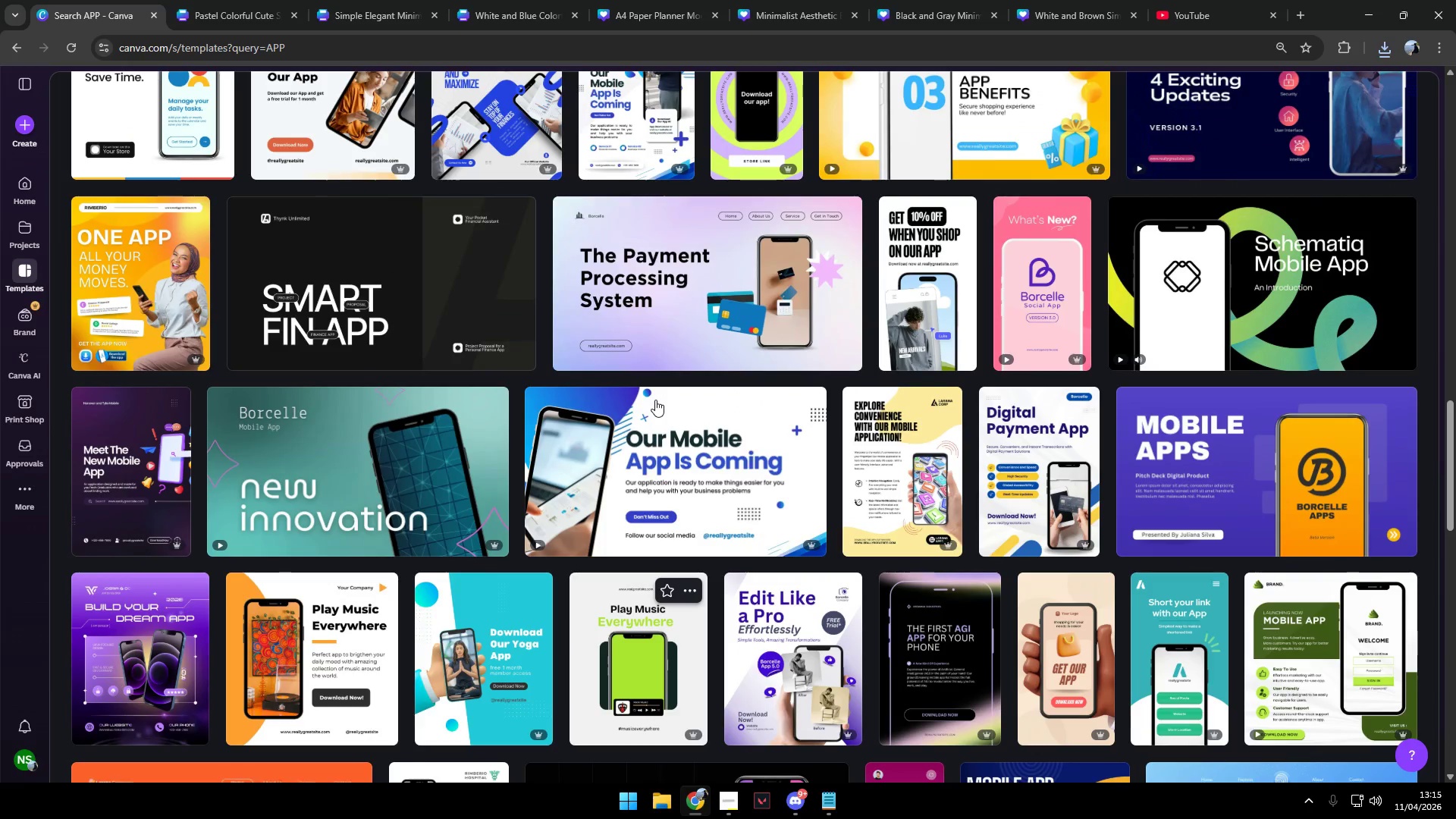 
scroll: coordinate [655, 400], scroll_direction: down, amount: 2.0
 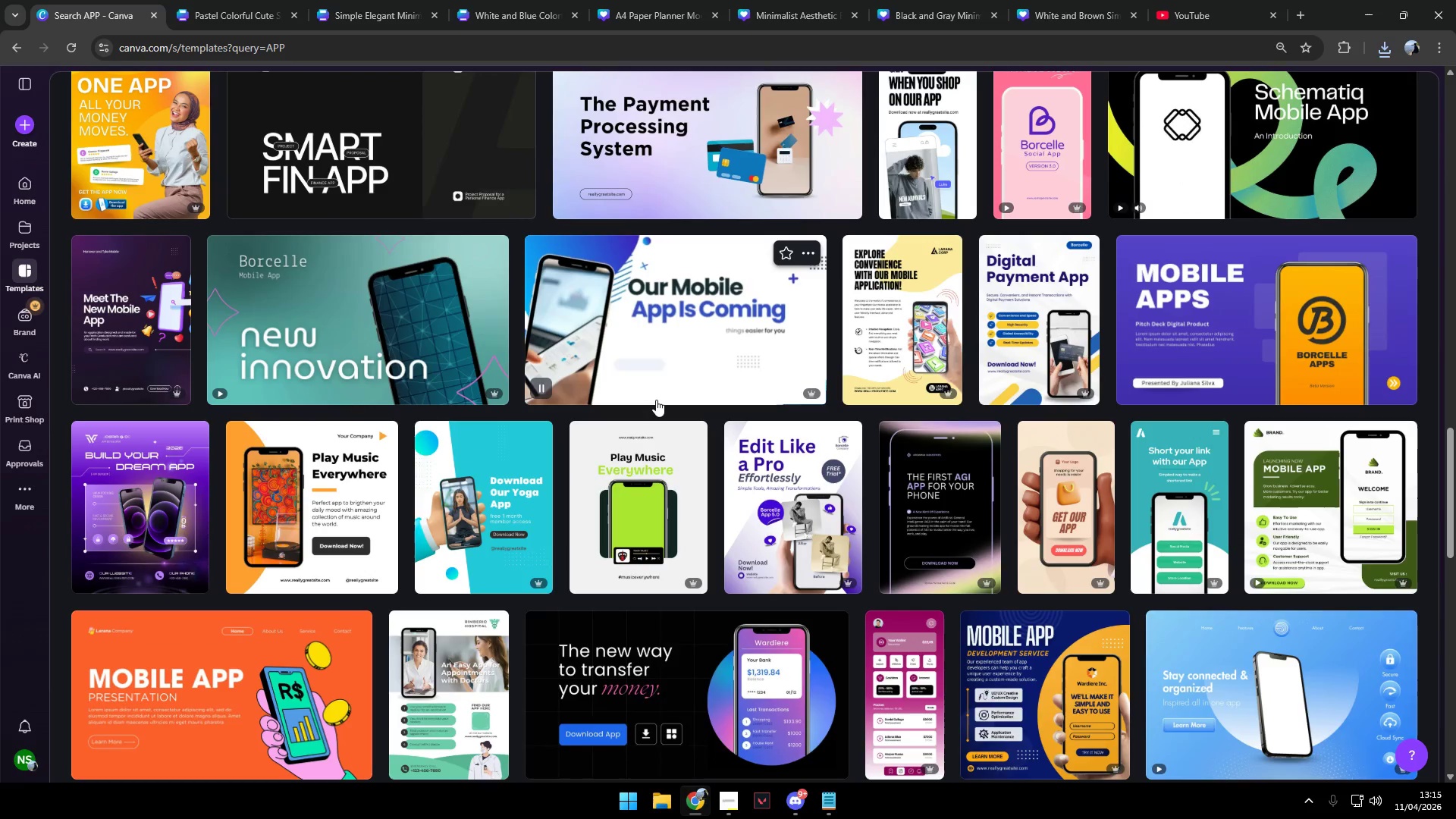 
key(Alt+AltLeft)
 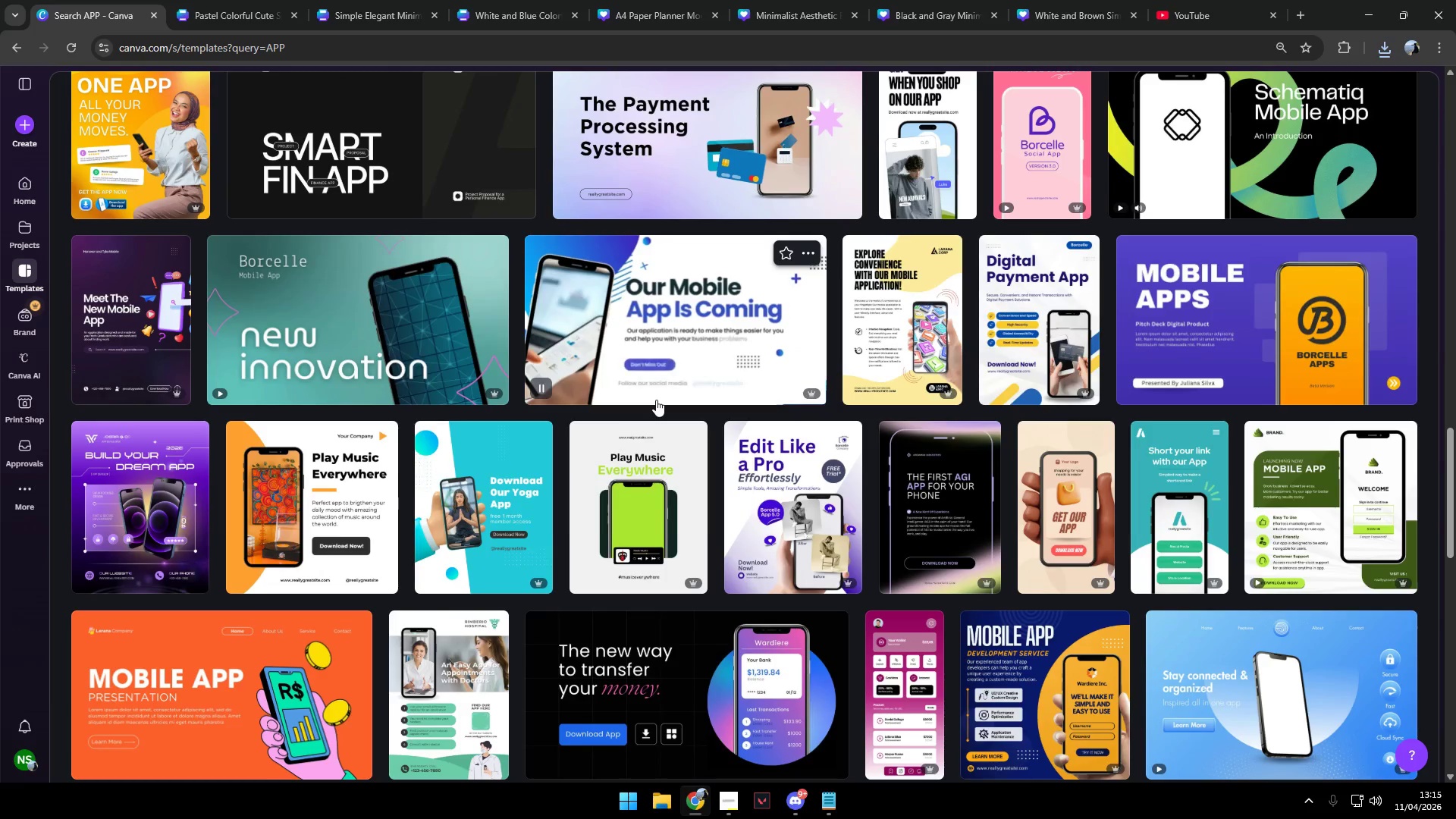 
key(Alt+Tab)